 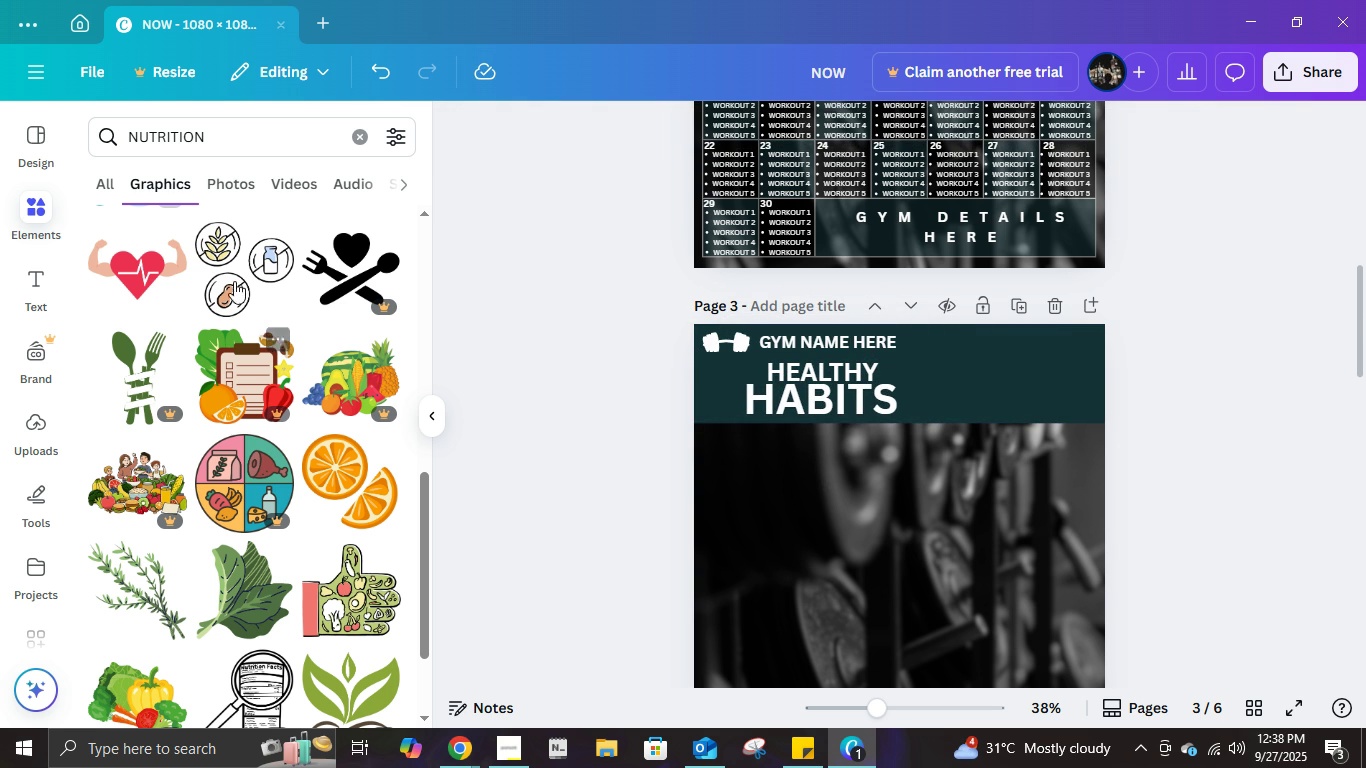 
scroll: coordinate [208, 602], scroll_direction: down, amount: 8.0
 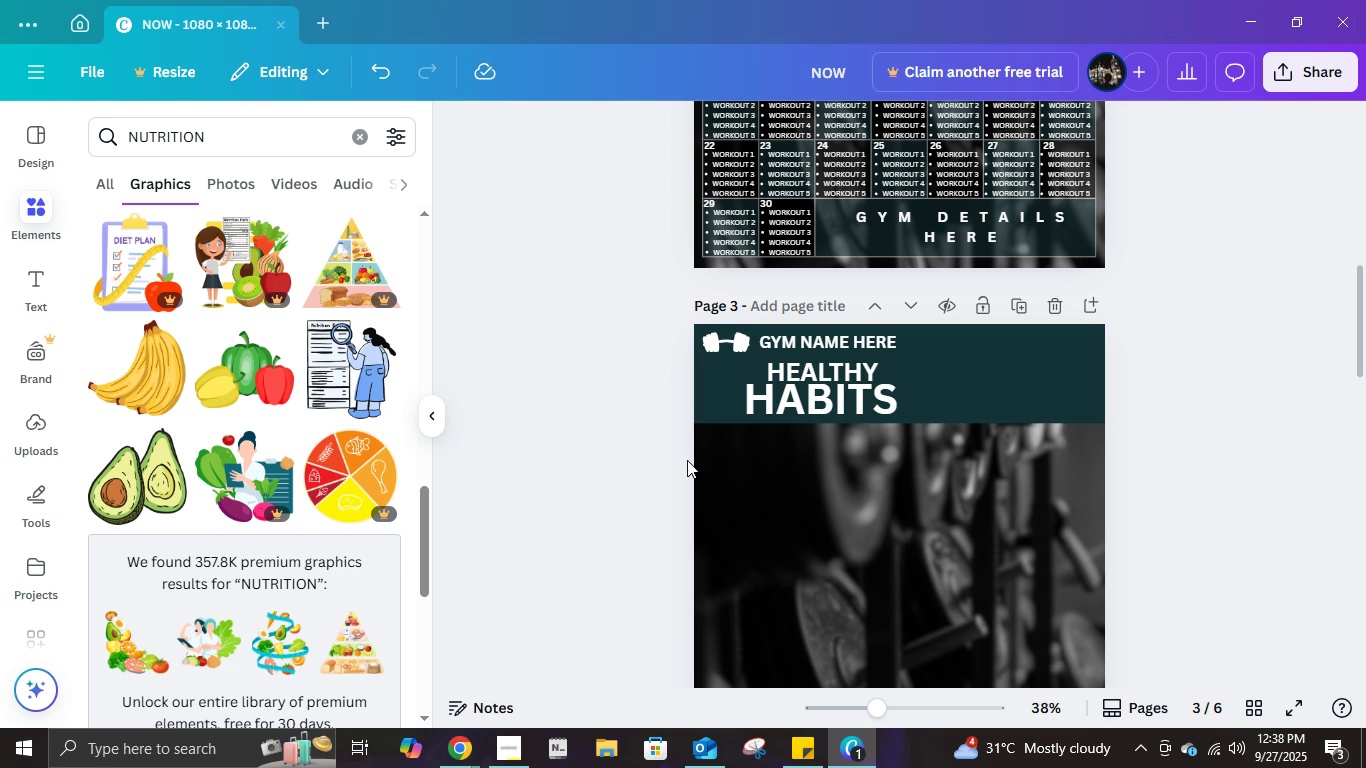 
wait(5.13)
 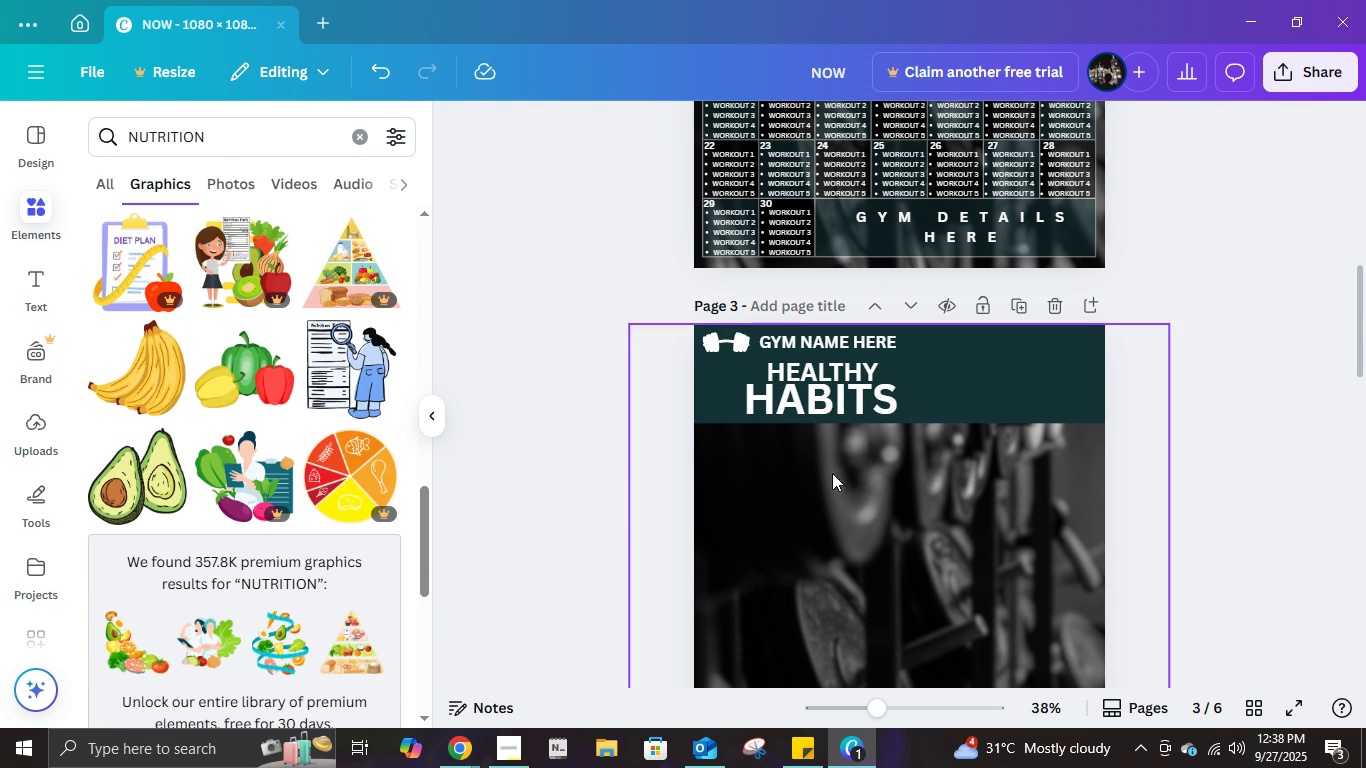 
left_click([1305, 386])
 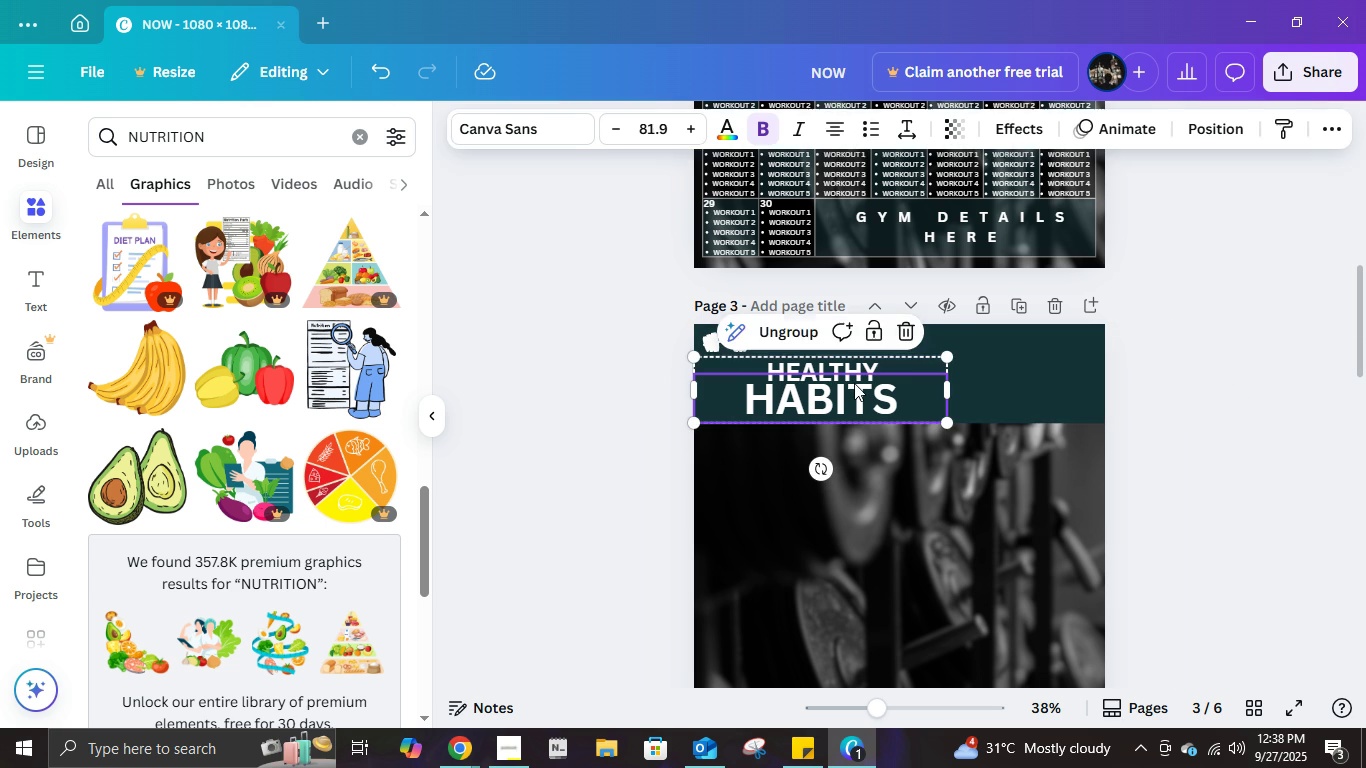 
left_click([854, 383])
 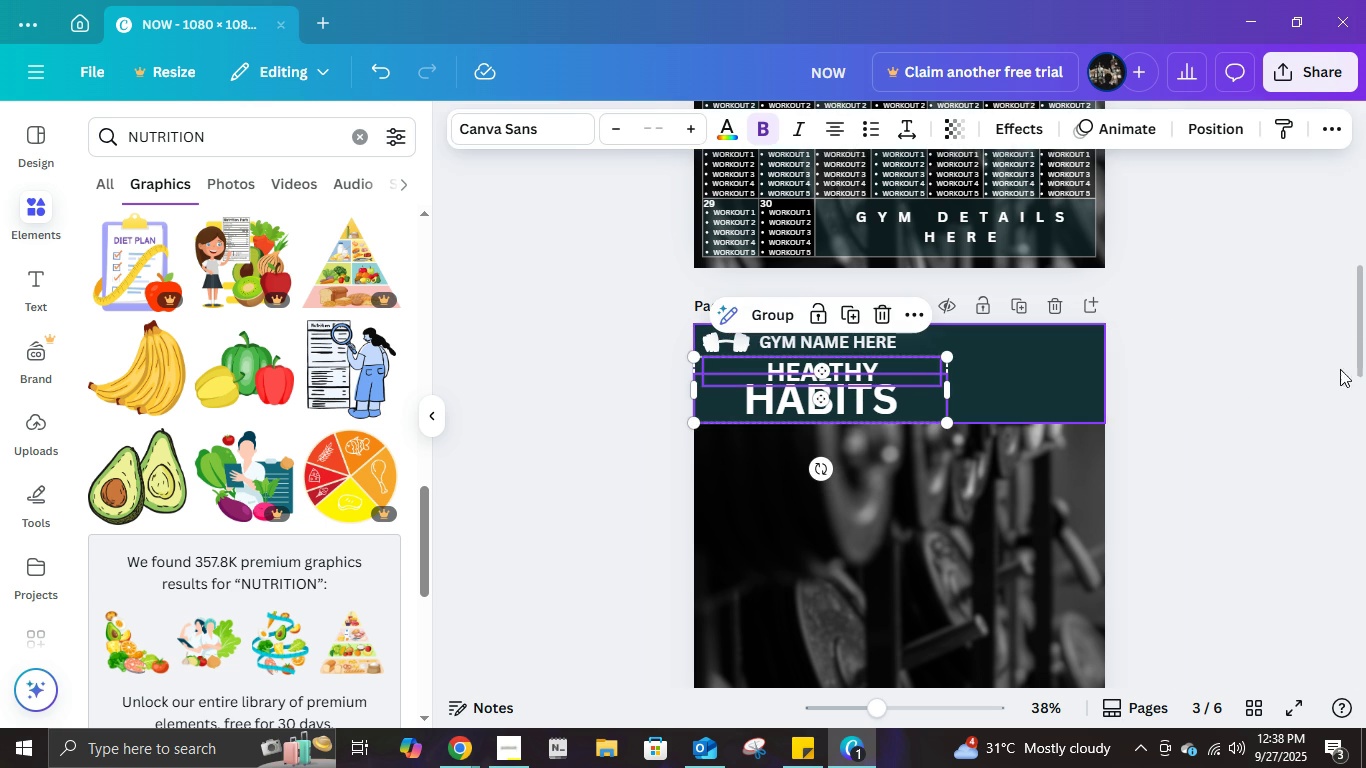 
double_click([1360, 371])
 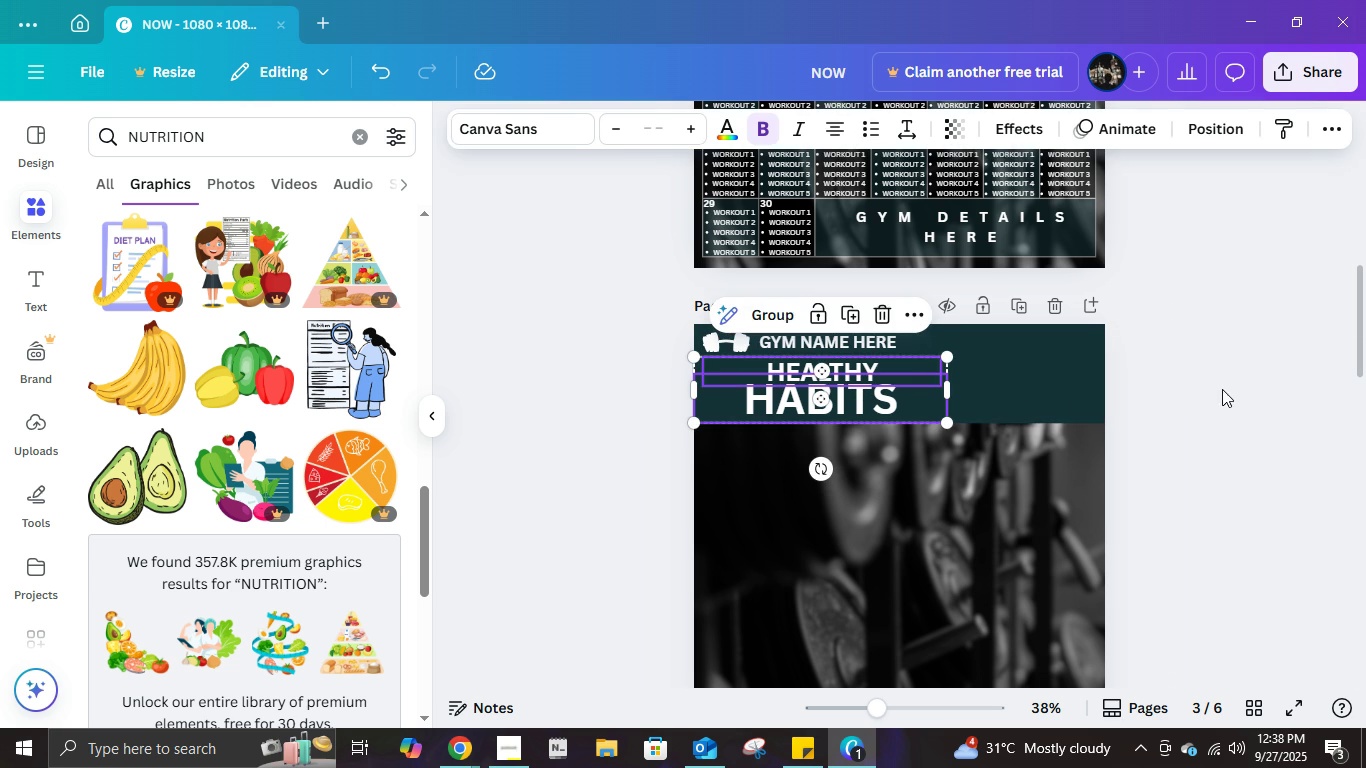 
left_click([1223, 391])
 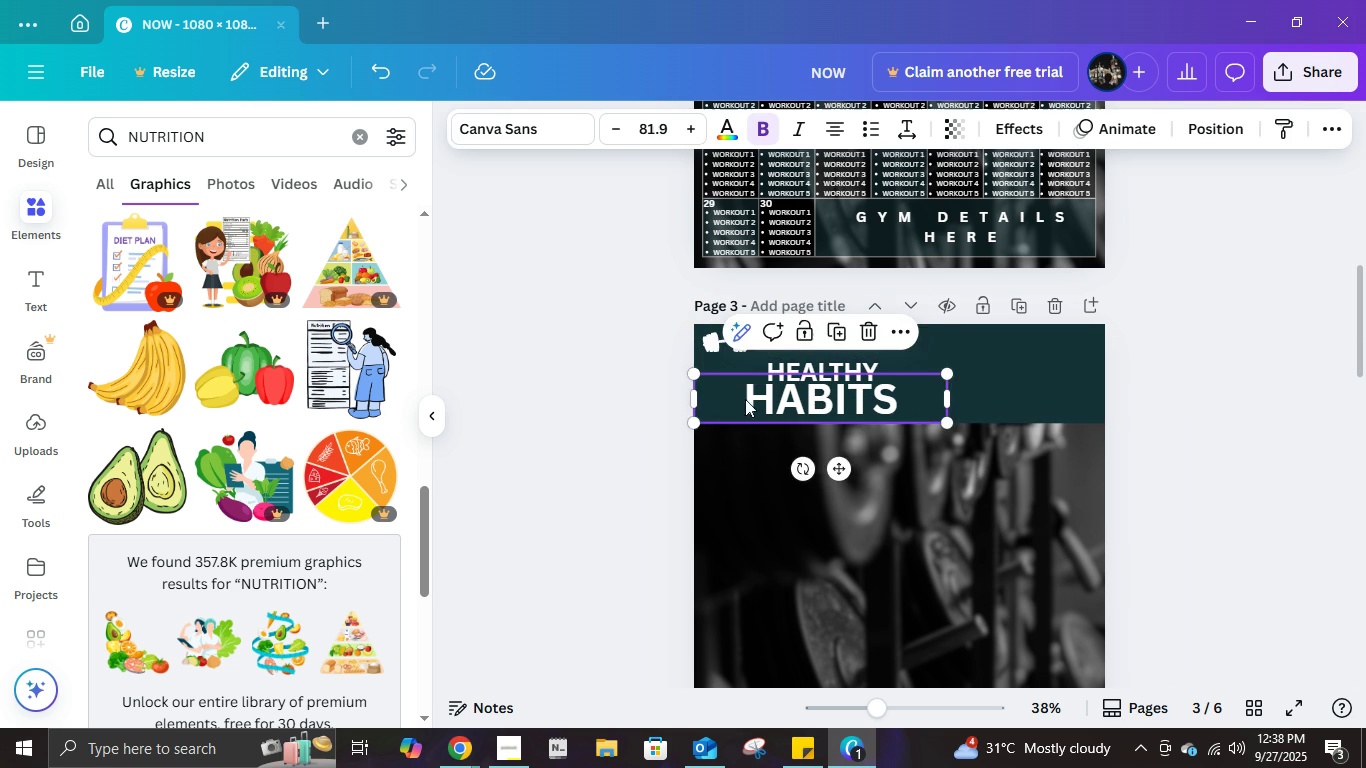 
left_click([745, 399])